 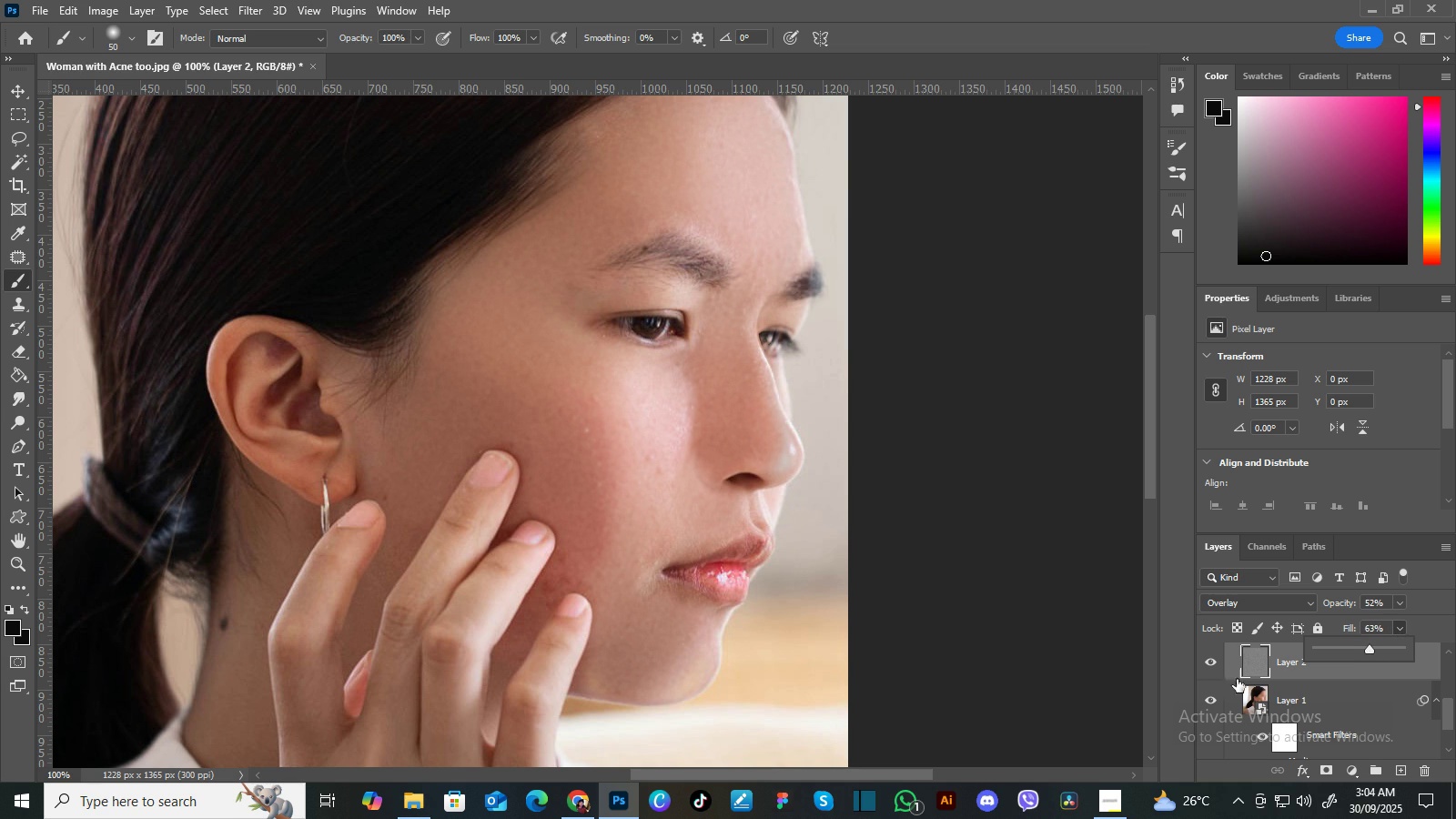 
left_click([1211, 663])
 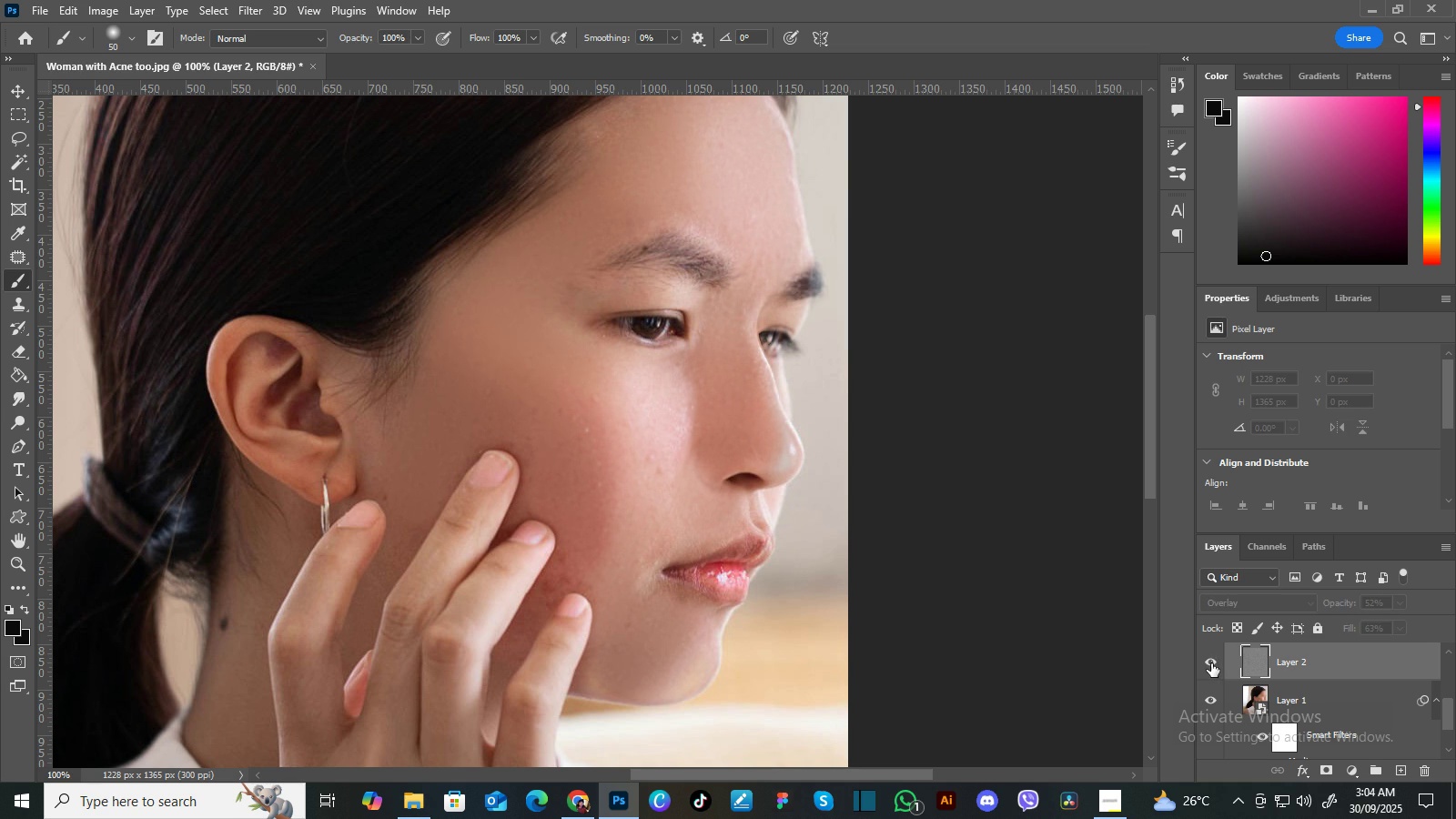 
left_click([1211, 663])
 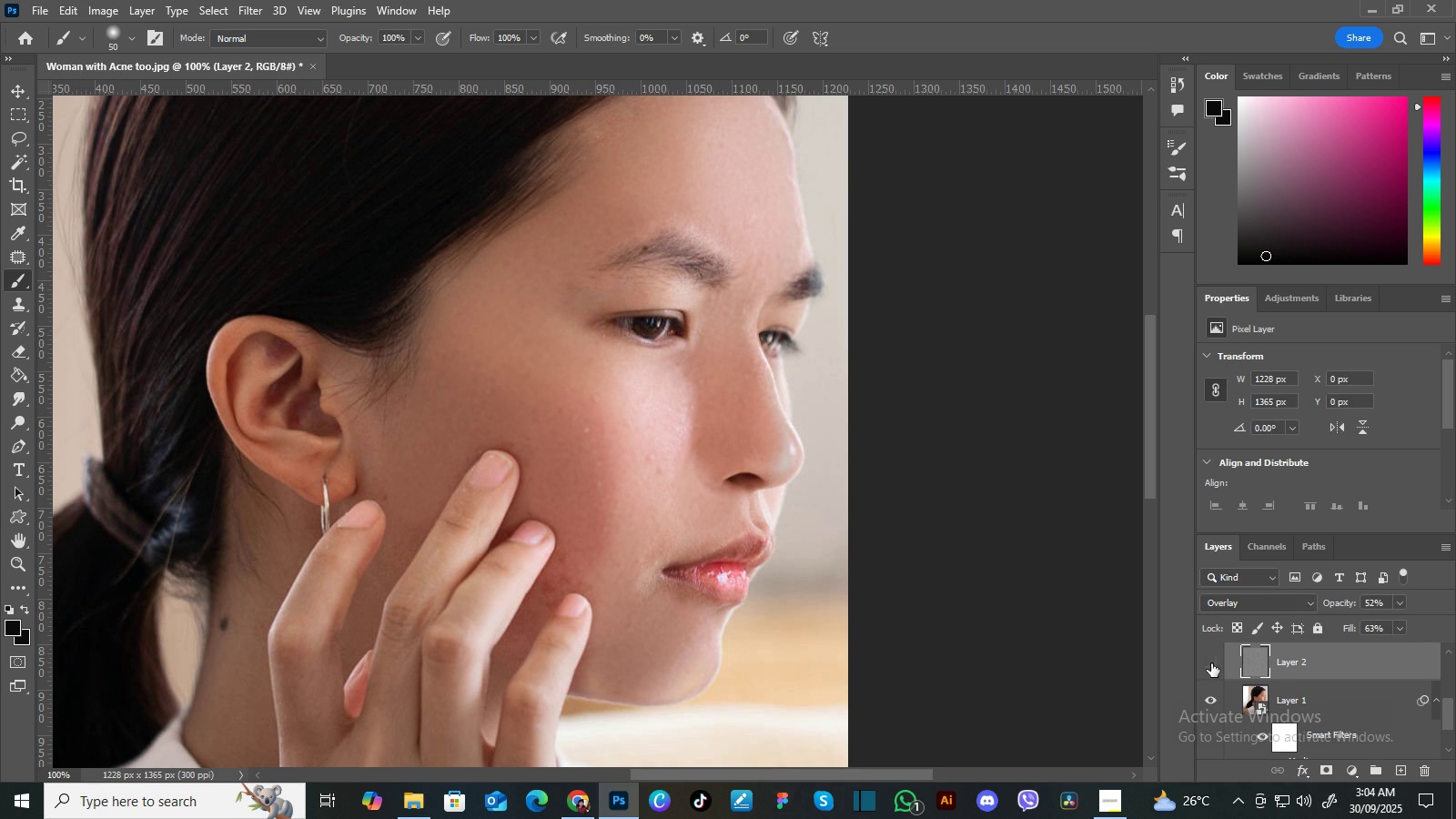 
left_click([1211, 663])
 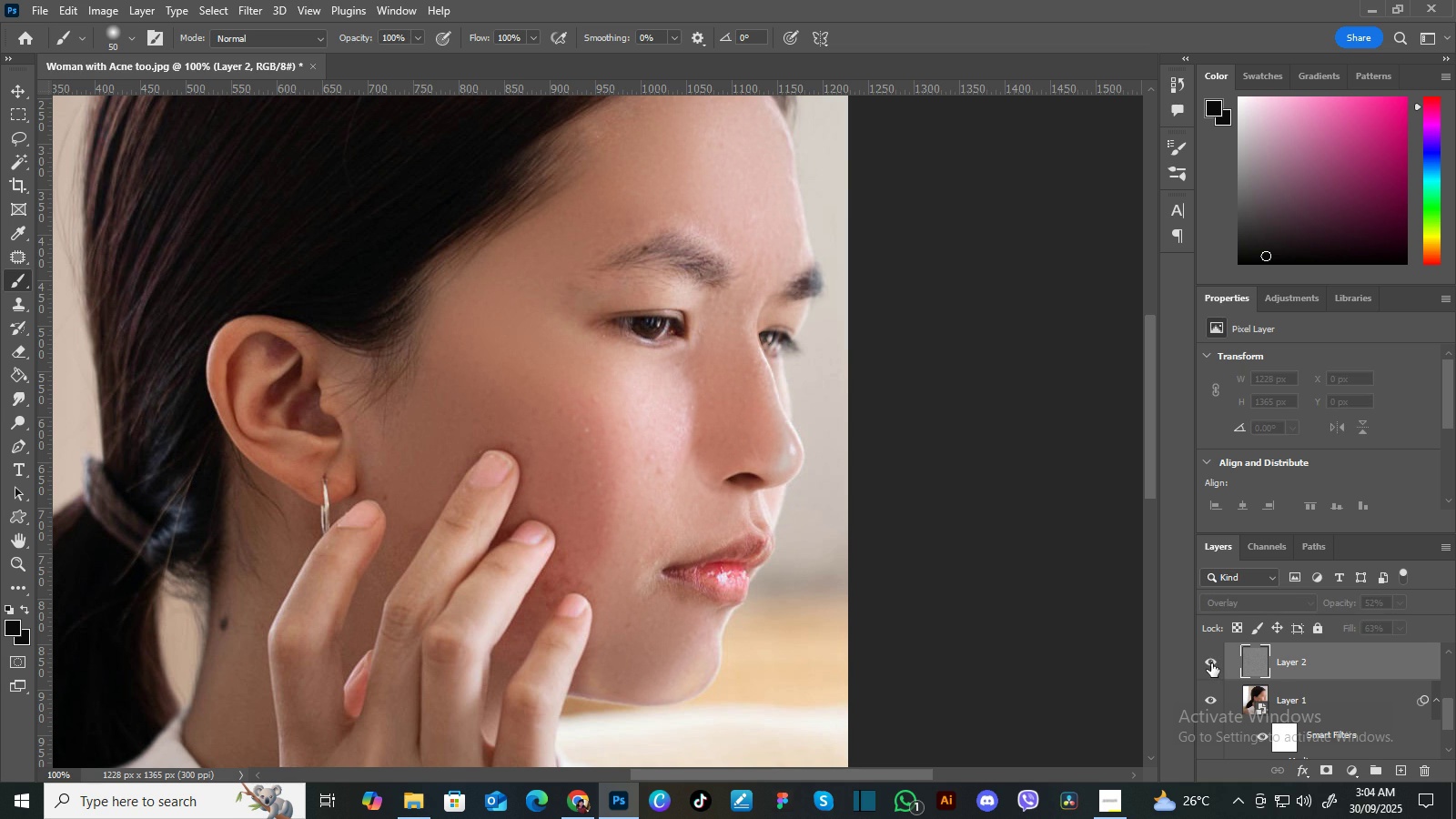 
left_click([1211, 663])